 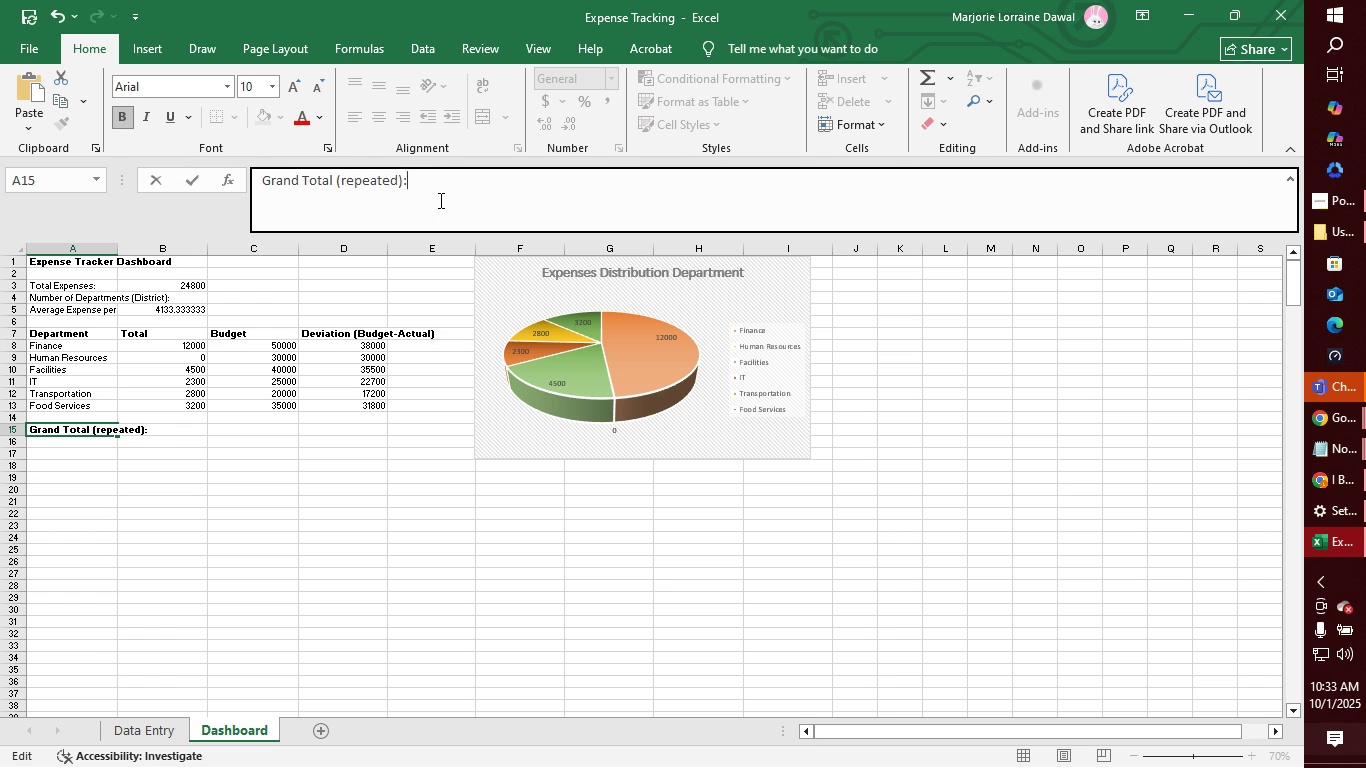 
key(Enter)
 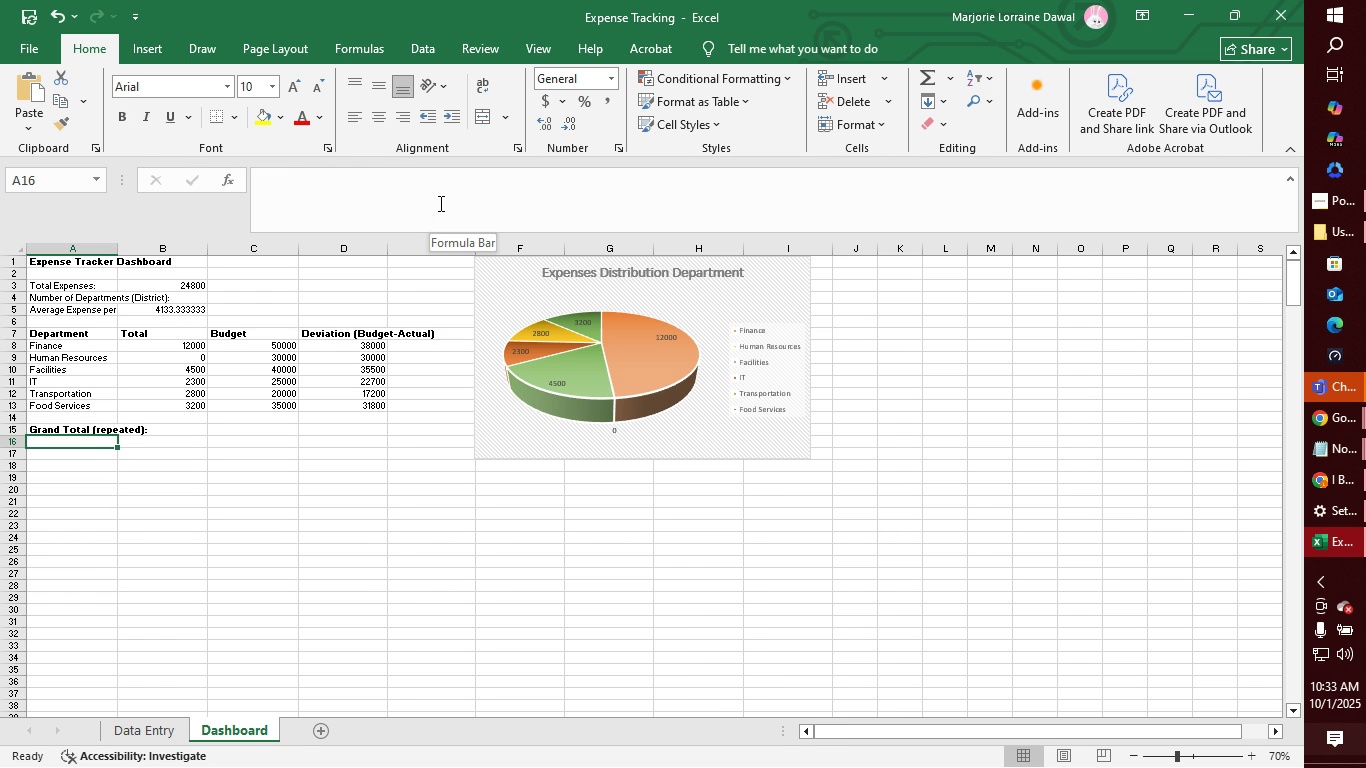 
wait(8.62)
 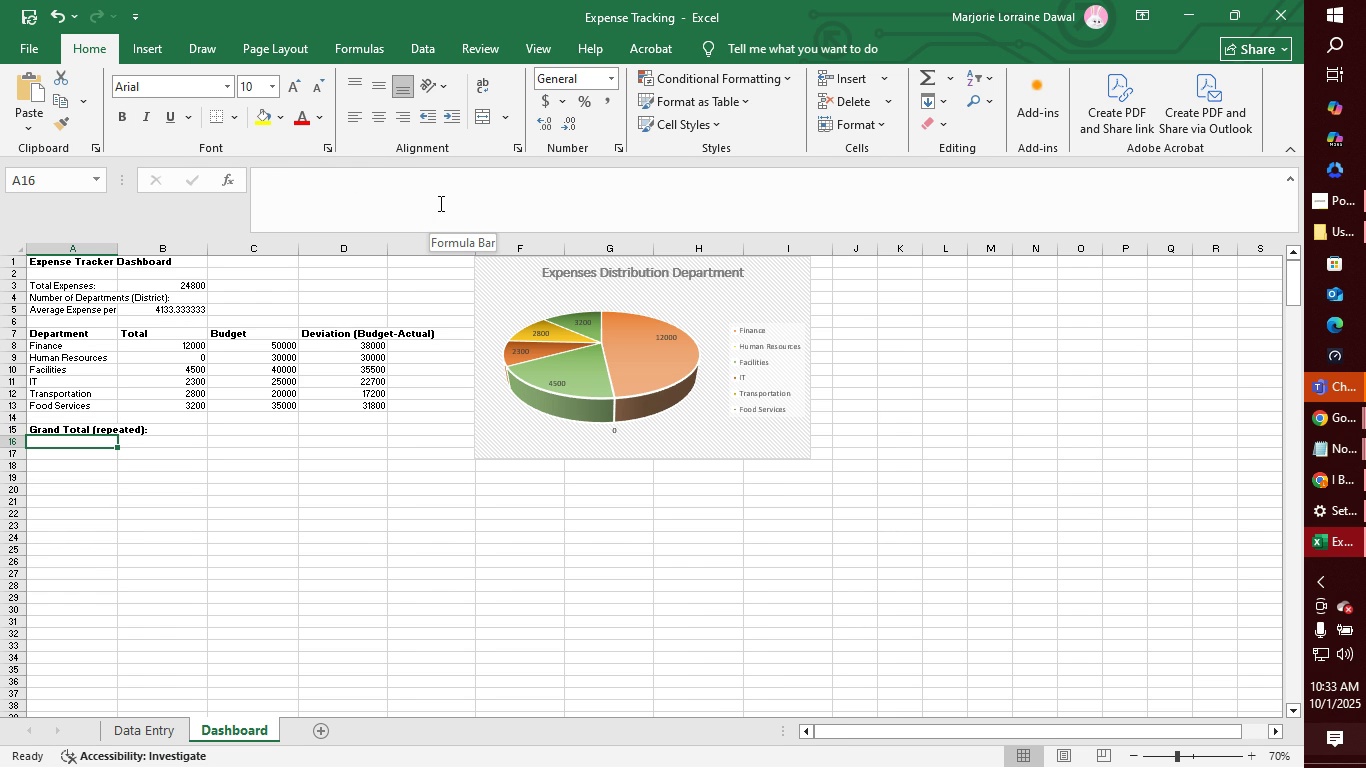 
left_click([193, 432])
 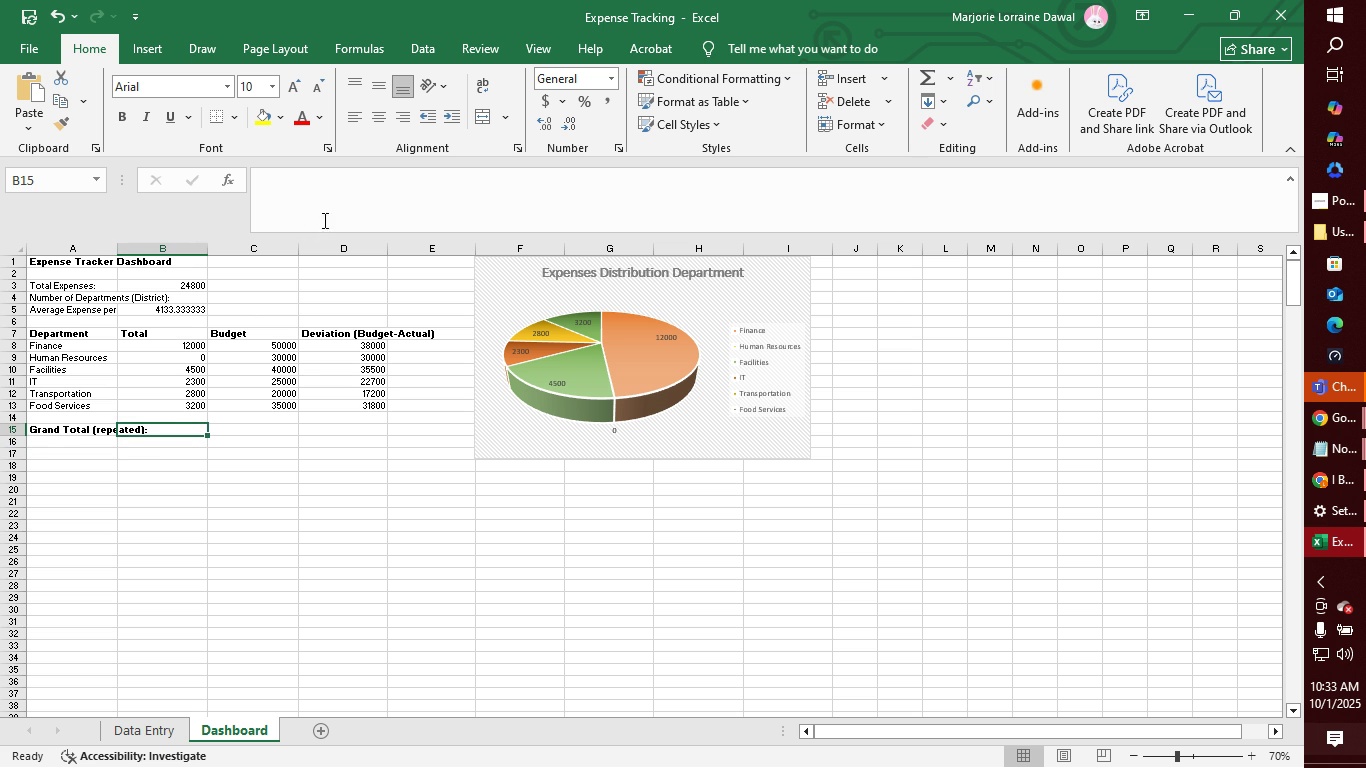 
left_click([364, 196])
 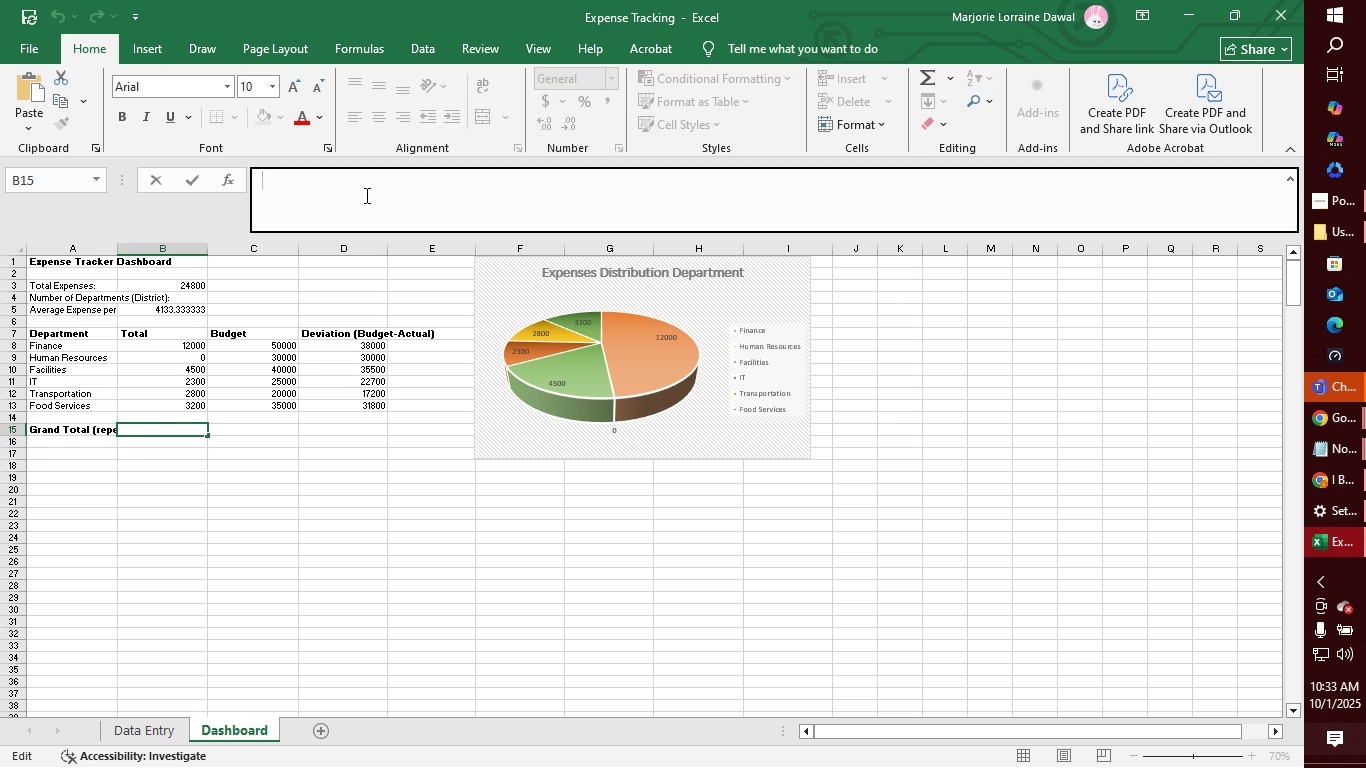 
type(-)
key(Backspace)
type(=sum)